 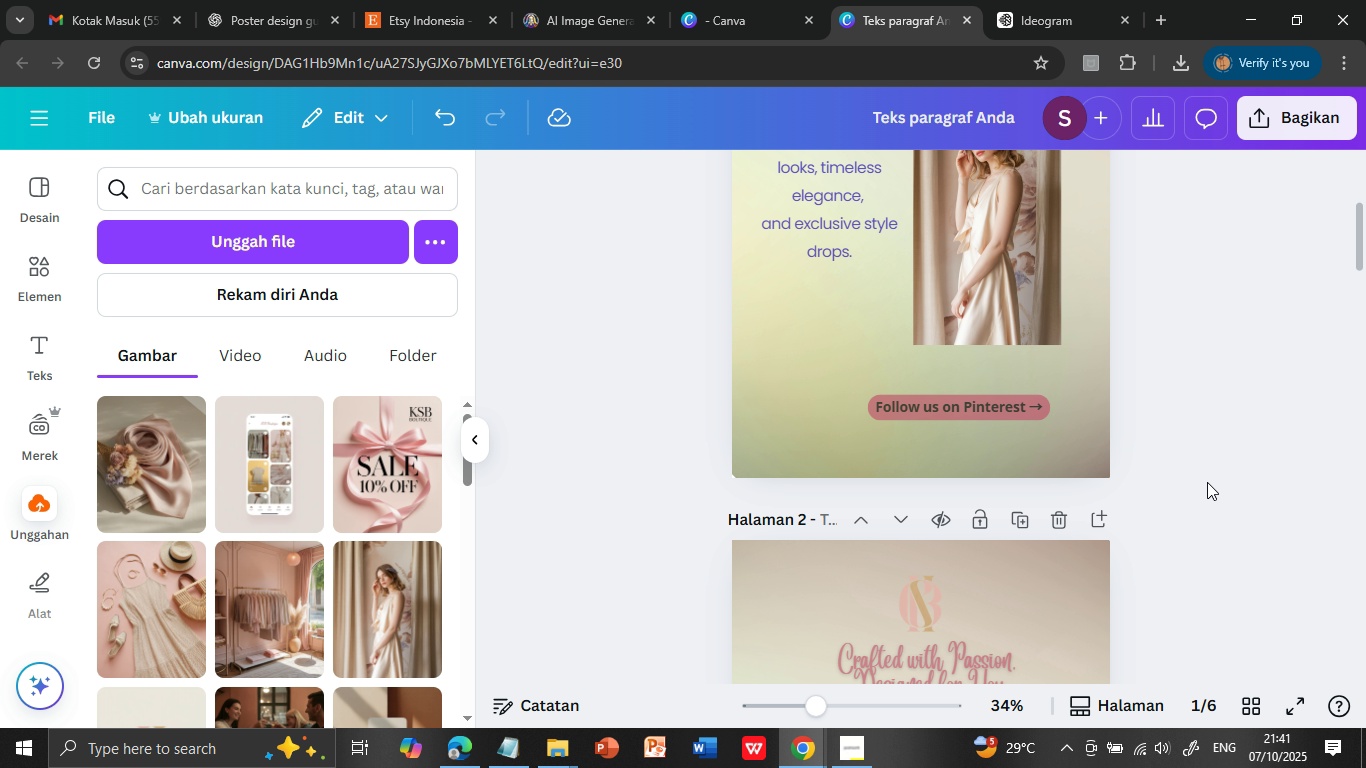 
double_click([1011, 408])
 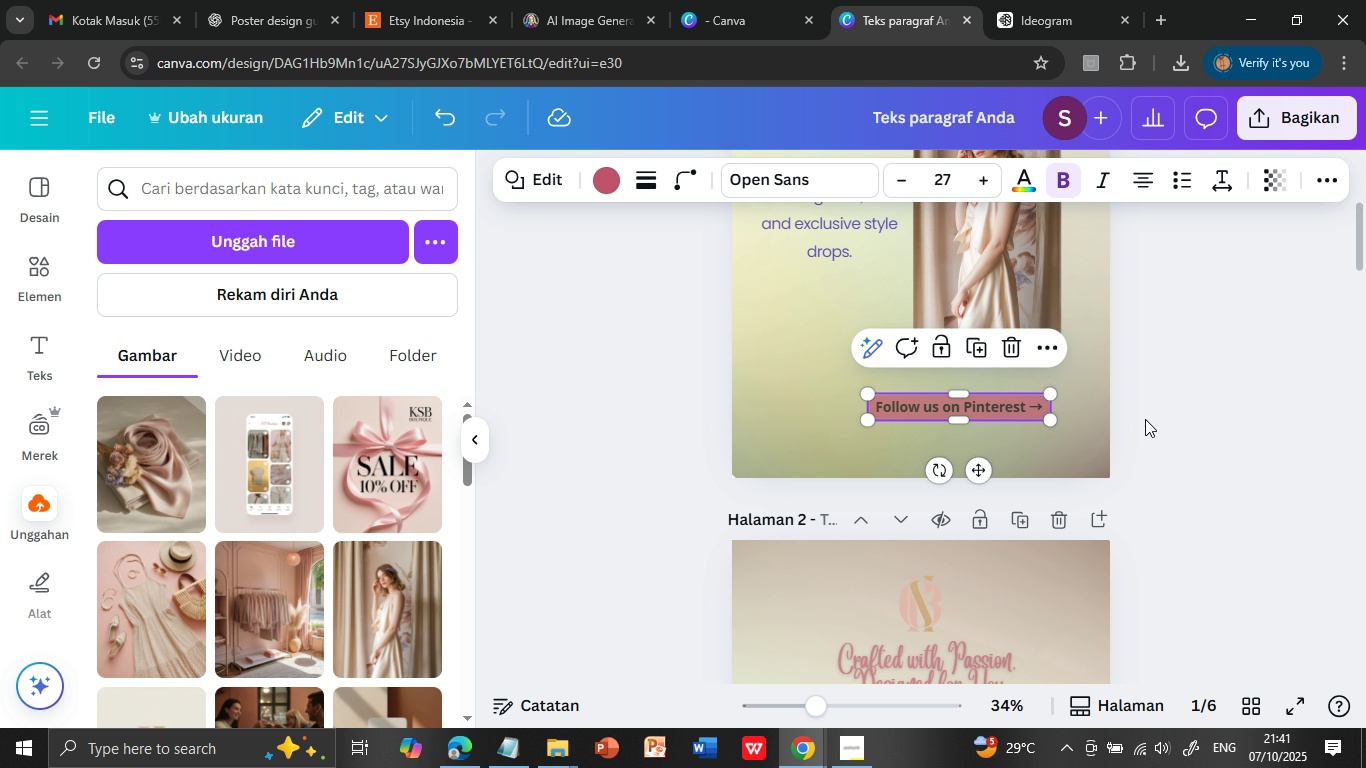 
left_click([1145, 419])
 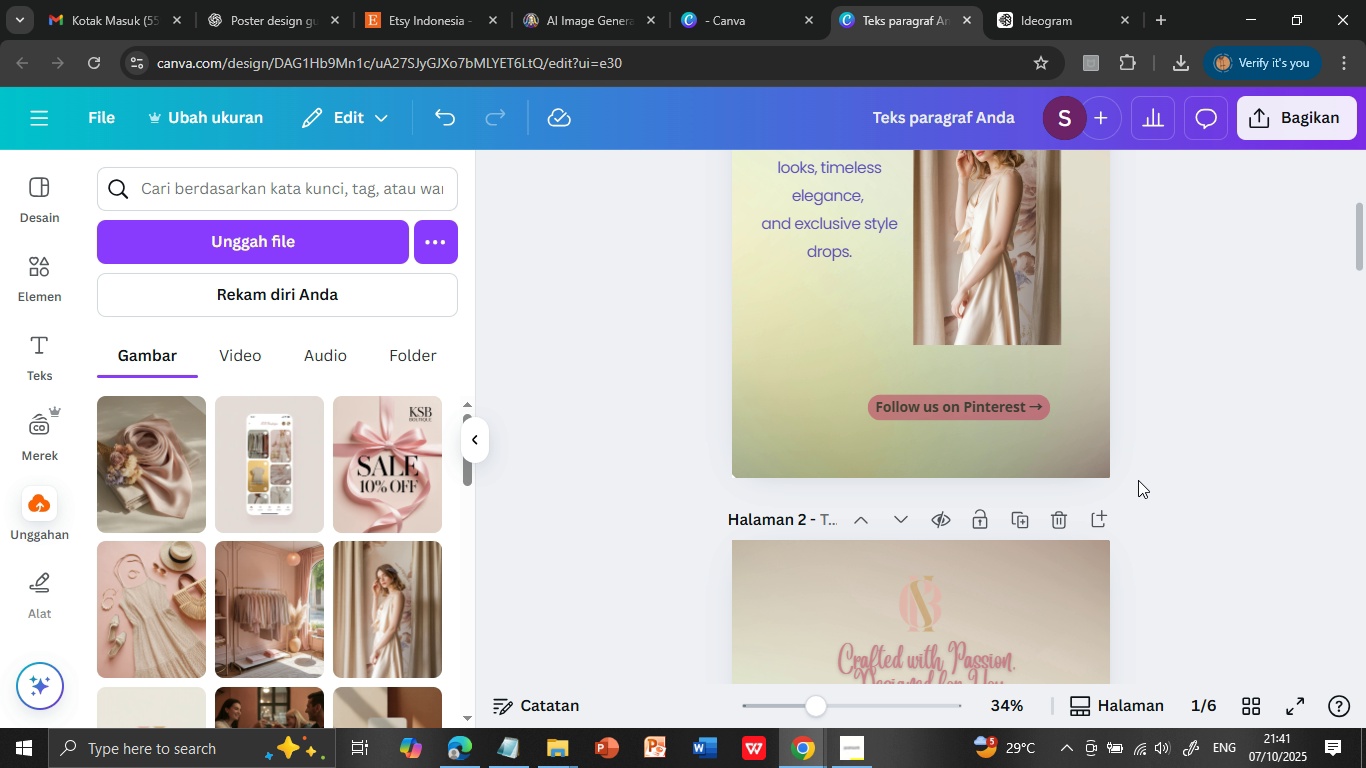 
scroll: coordinate [1137, 475], scroll_direction: down, amount: 24.0
 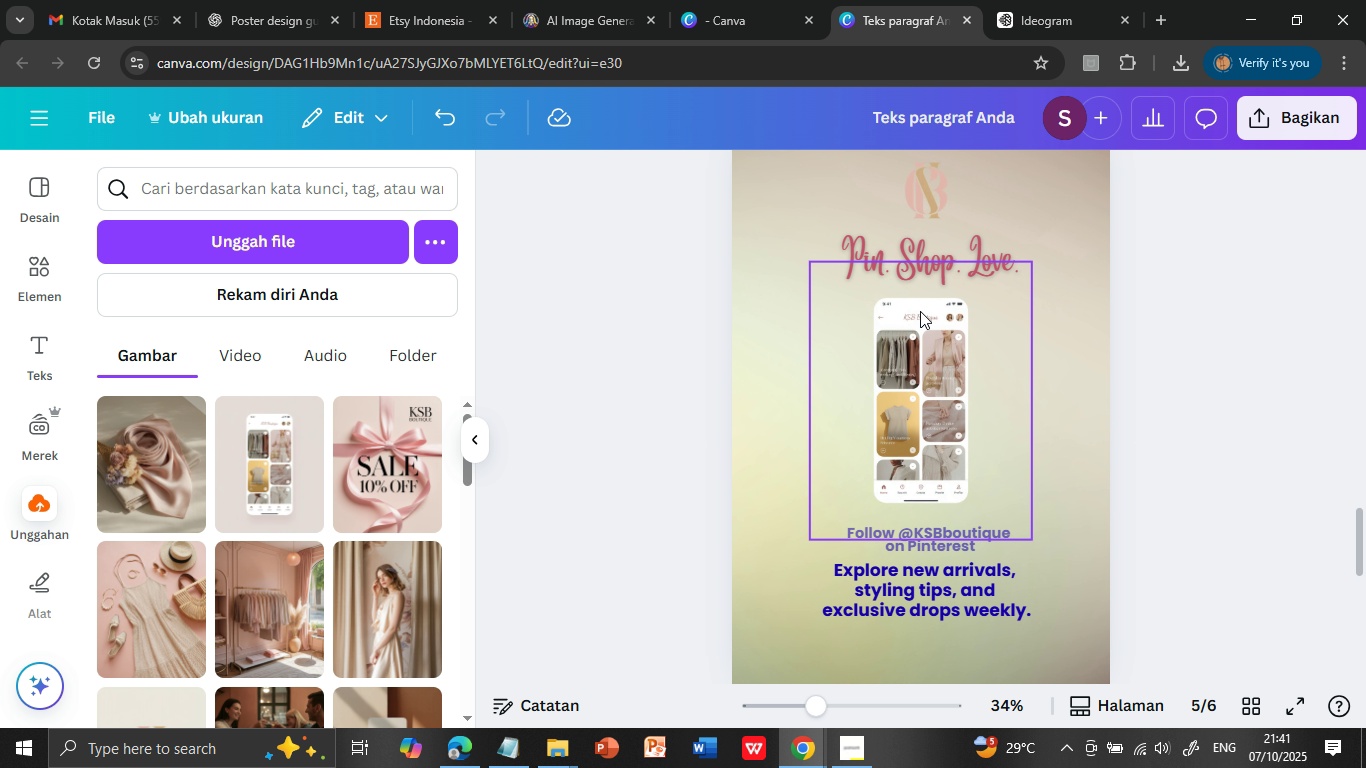 
scroll: coordinate [974, 437], scroll_direction: up, amount: 5.0
 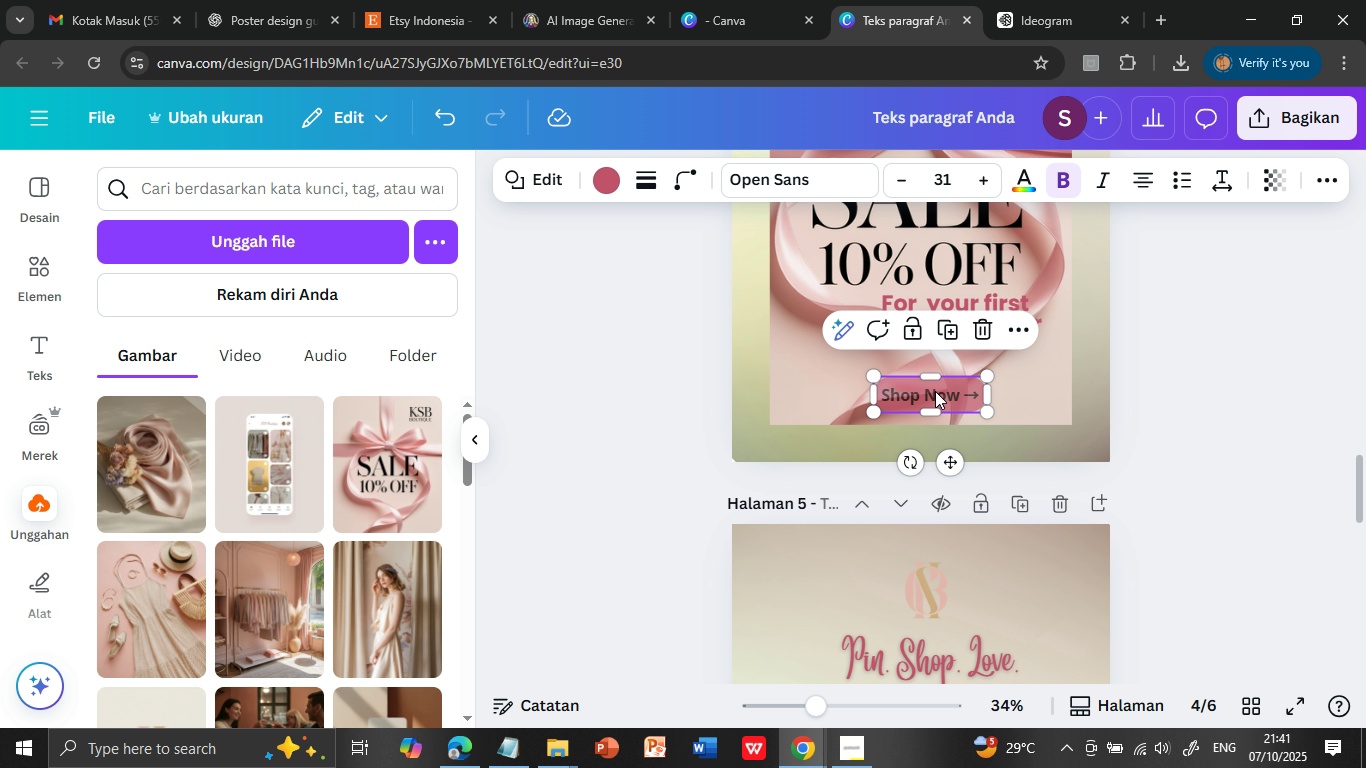 
double_click([935, 391])
 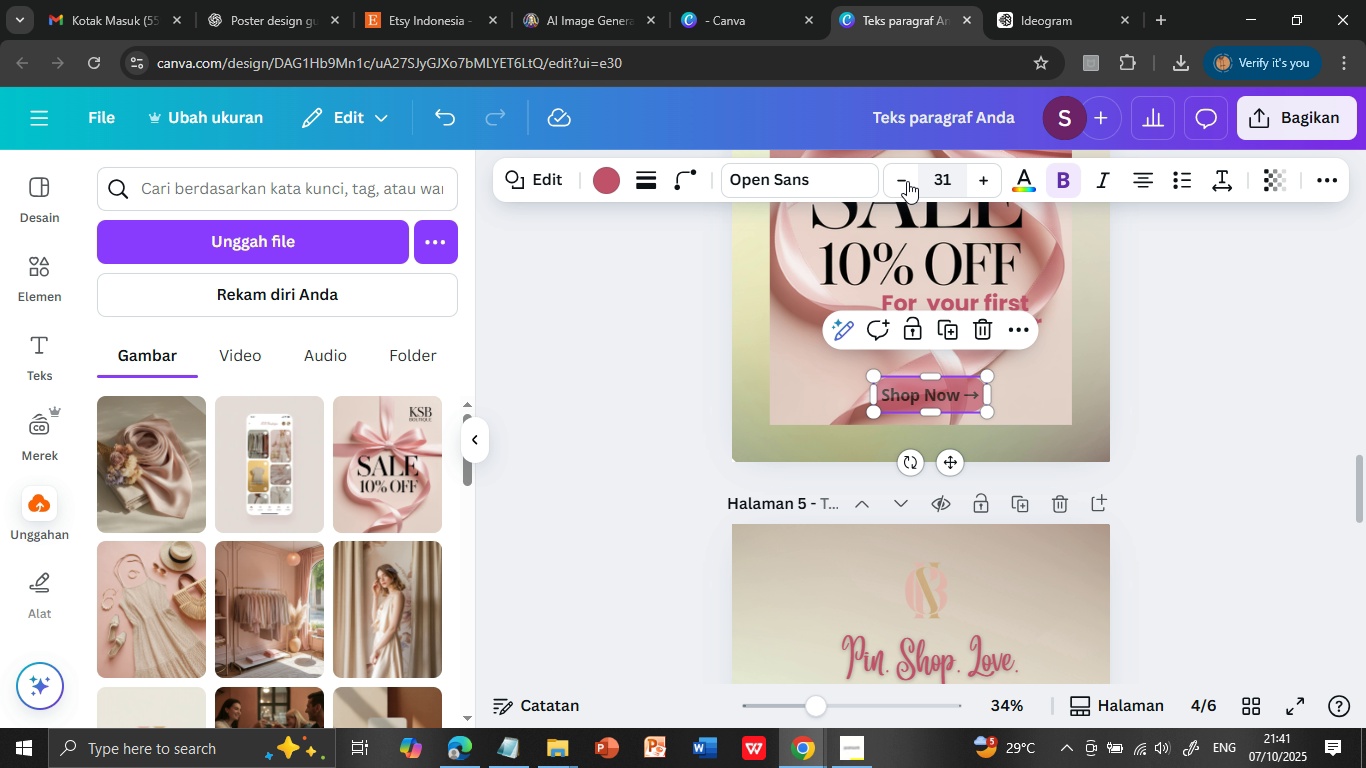 
left_click([904, 183])
 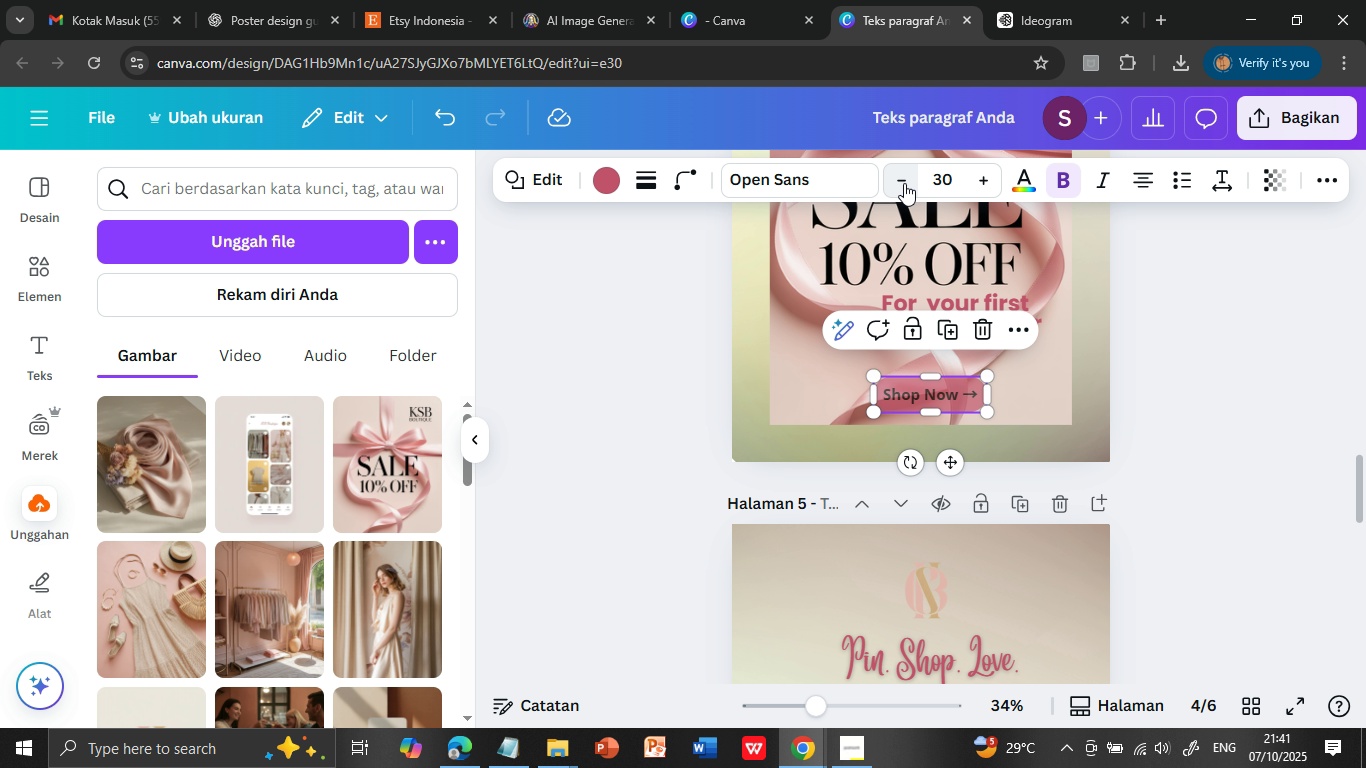 
double_click([904, 183])
 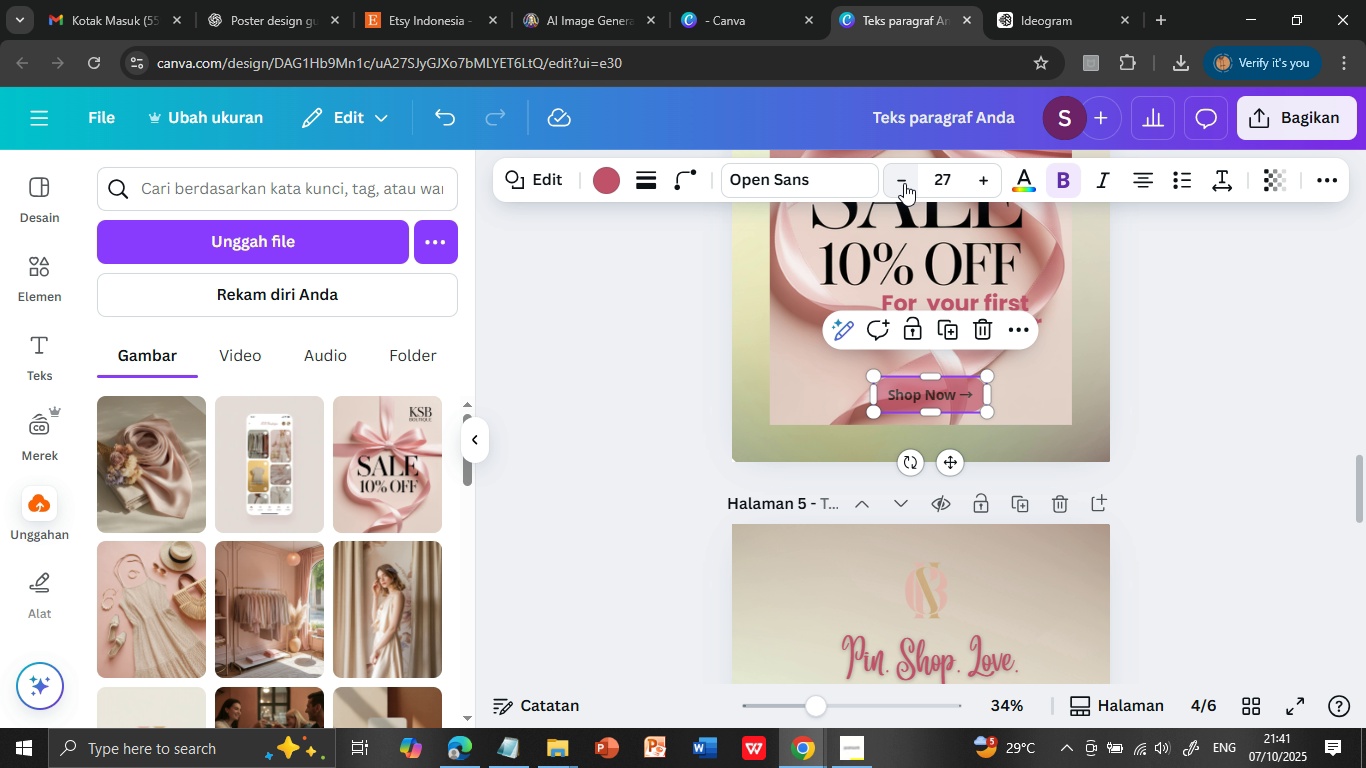 
left_click([904, 183])
 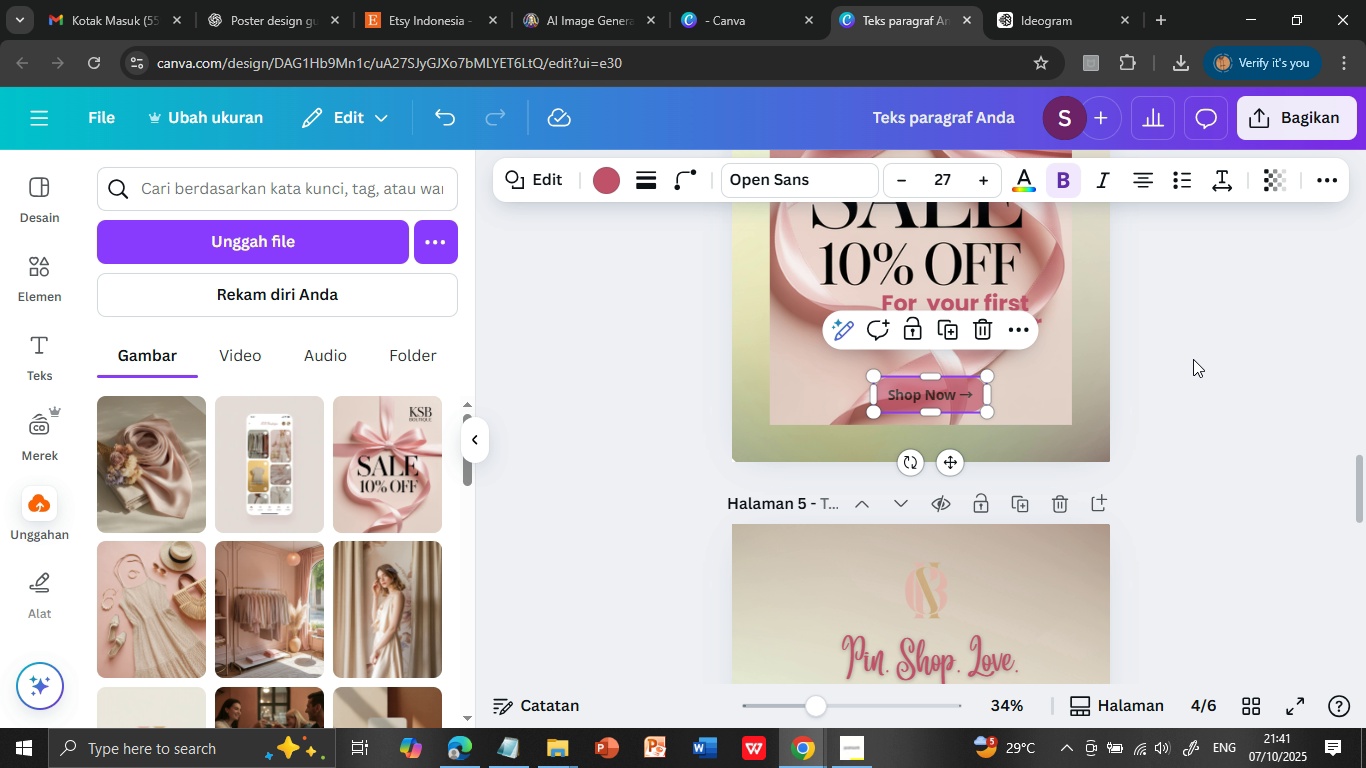 
left_click([1193, 359])
 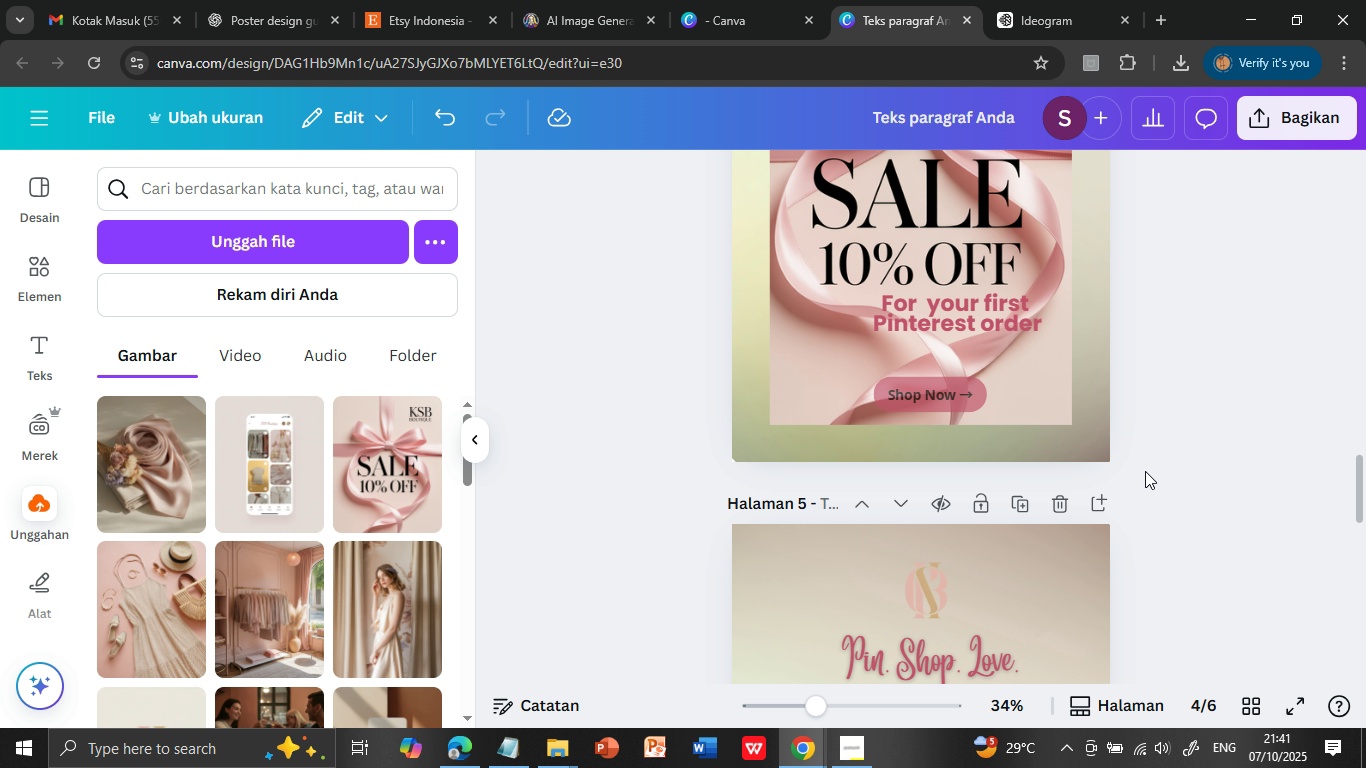 
scroll: coordinate [1146, 460], scroll_direction: down, amount: 13.0
 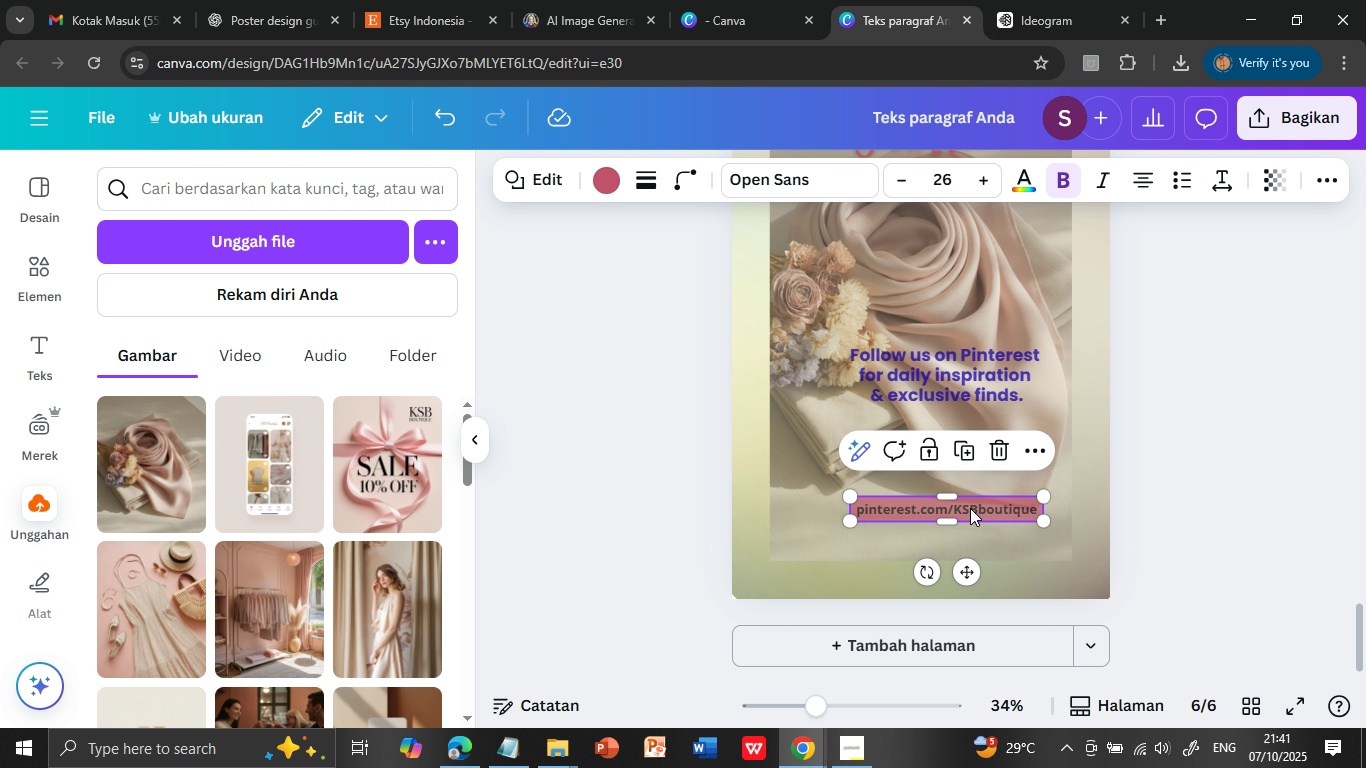 
triple_click([970, 508])
 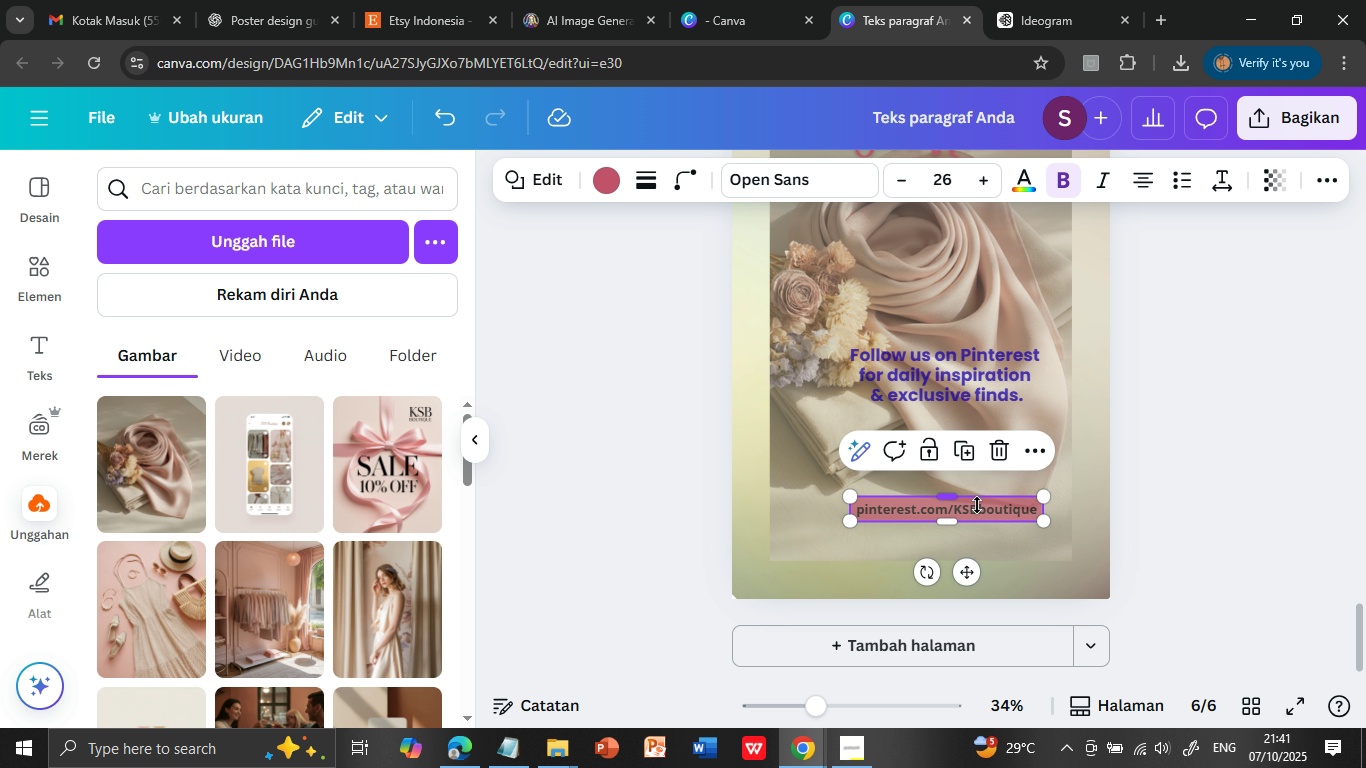 
double_click([977, 505])
 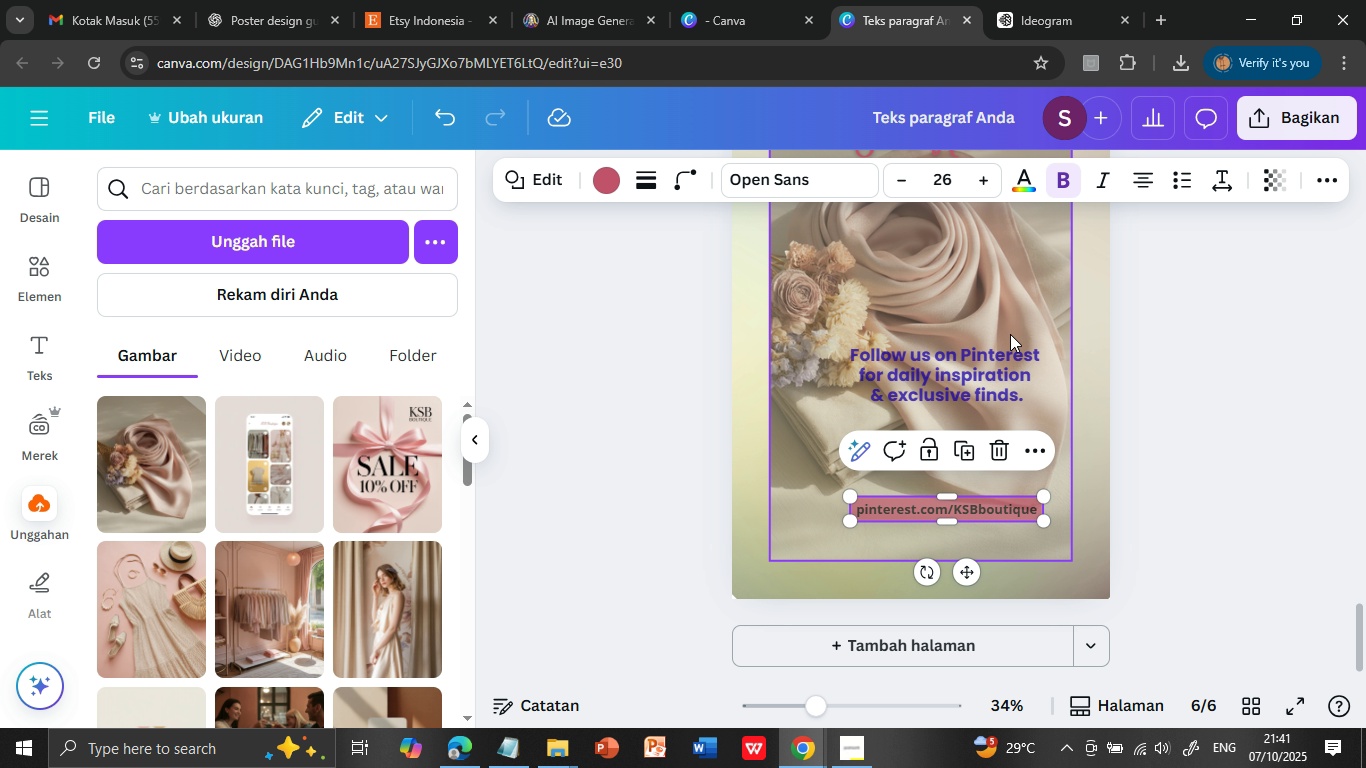 
triple_click([977, 505])
 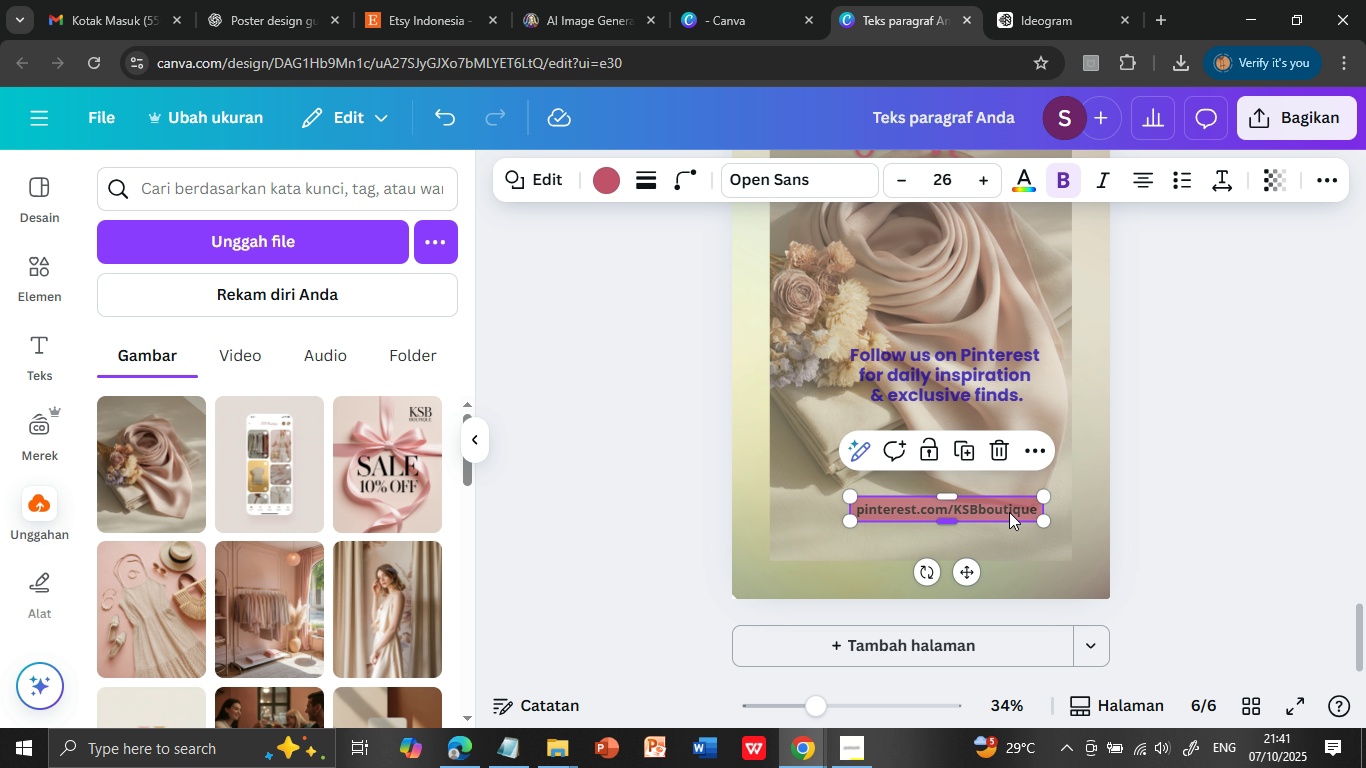 
double_click([1009, 512])
 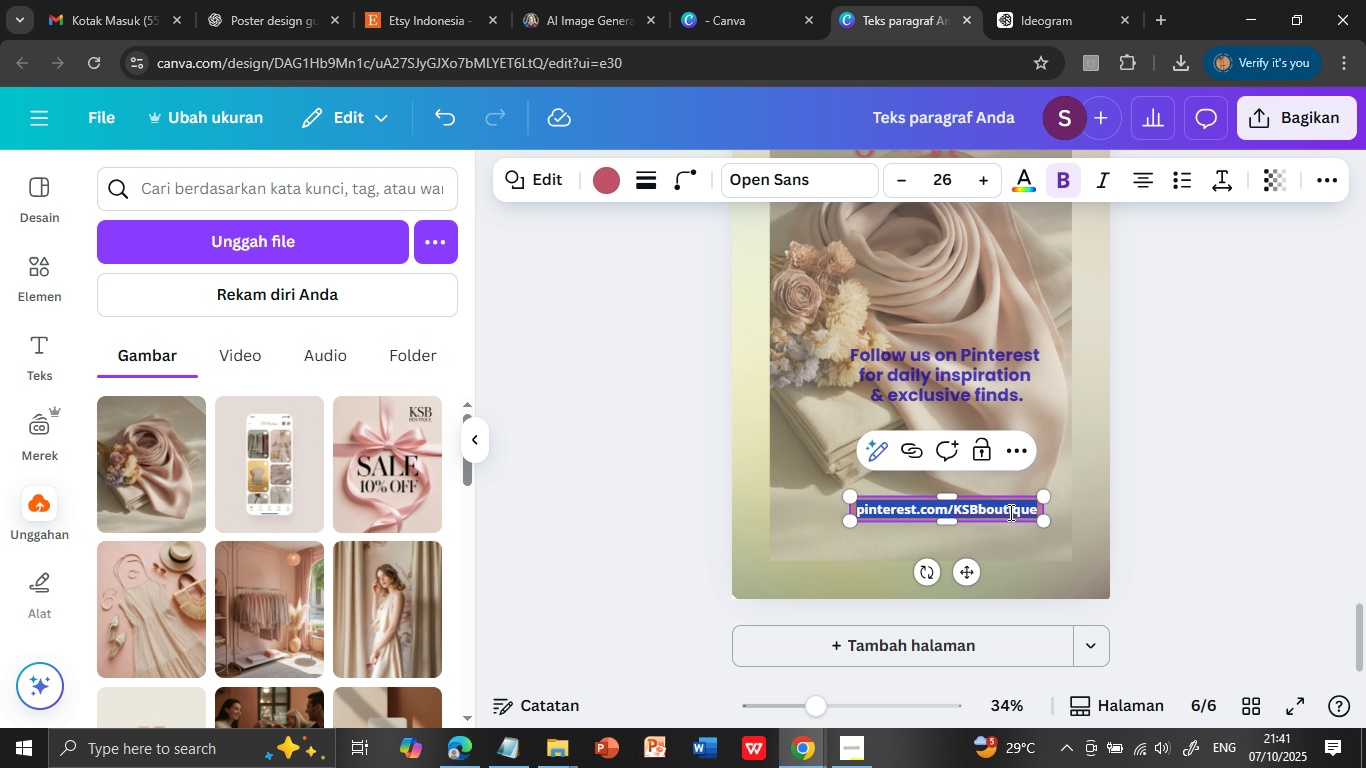 
left_click([1009, 512])
 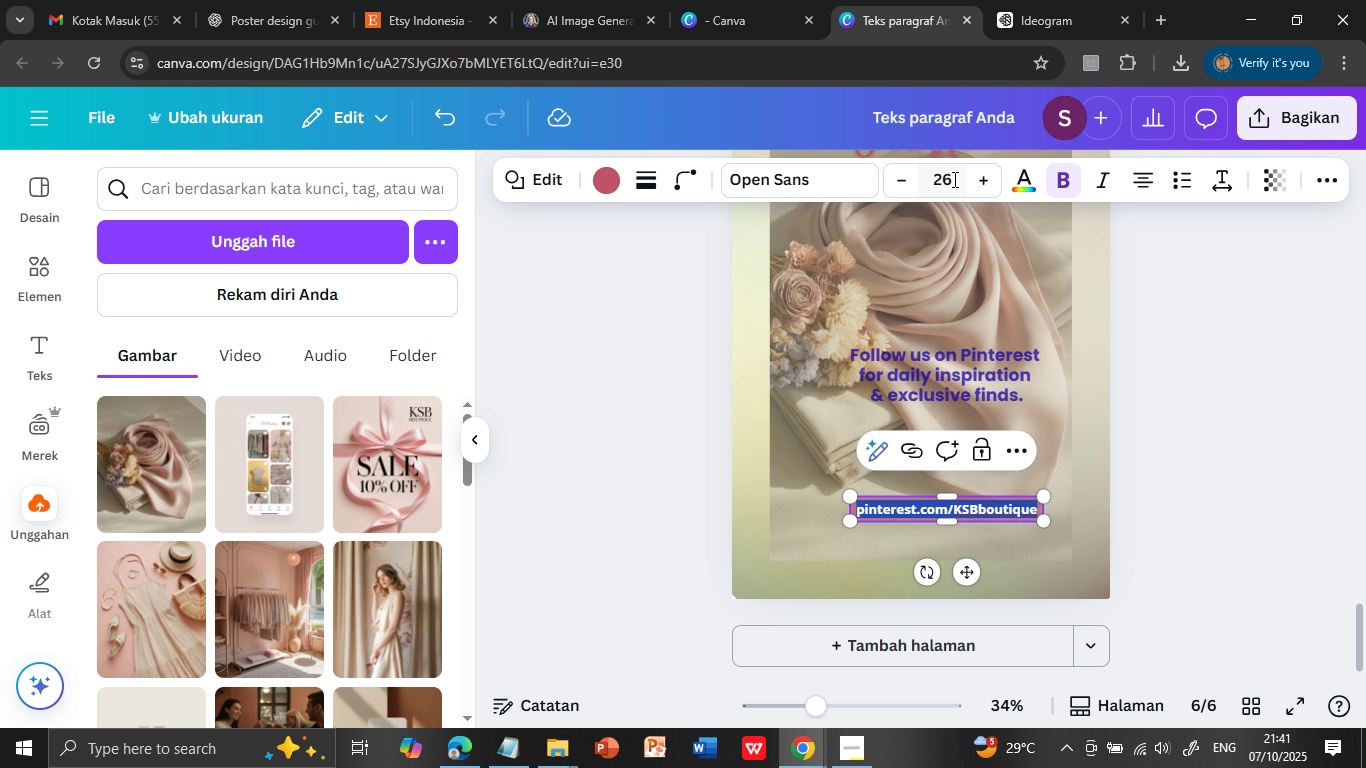 
triple_click([1009, 512])
 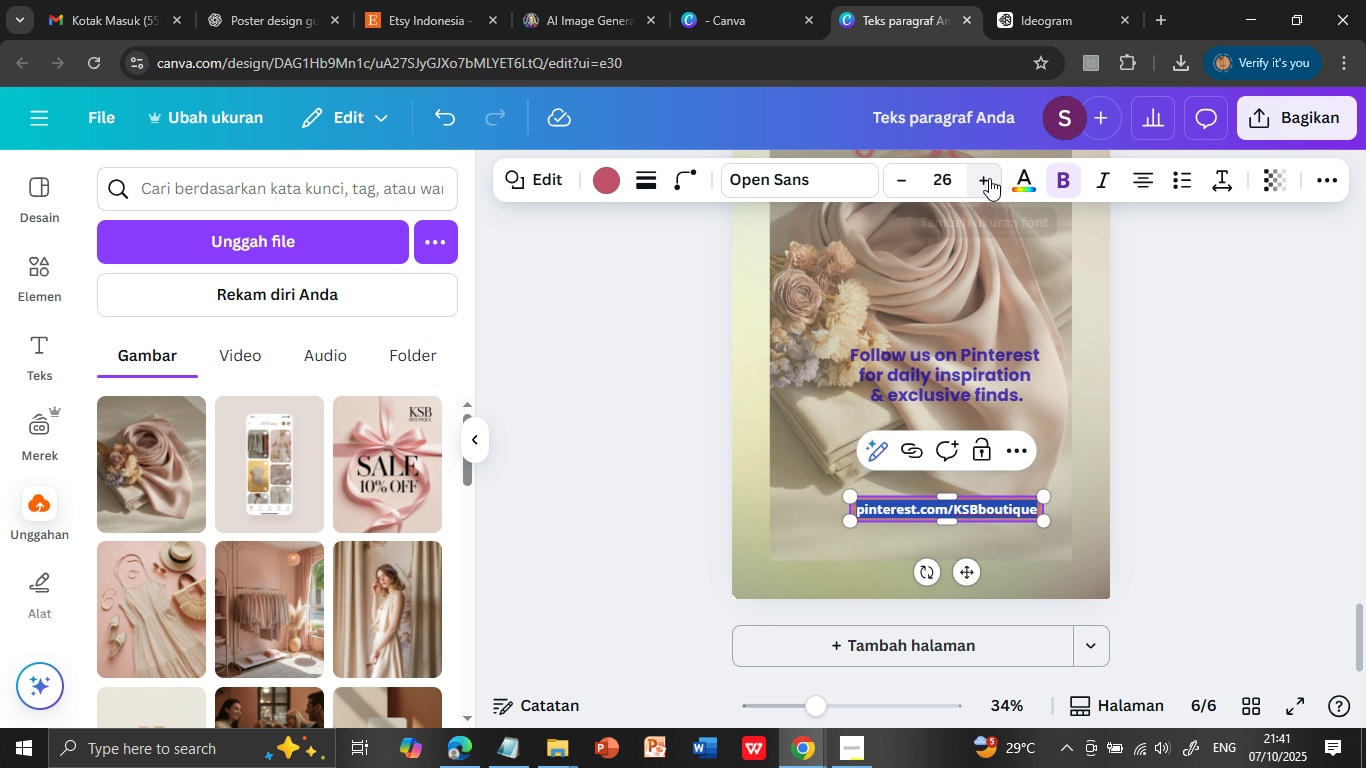 
left_click([989, 178])
 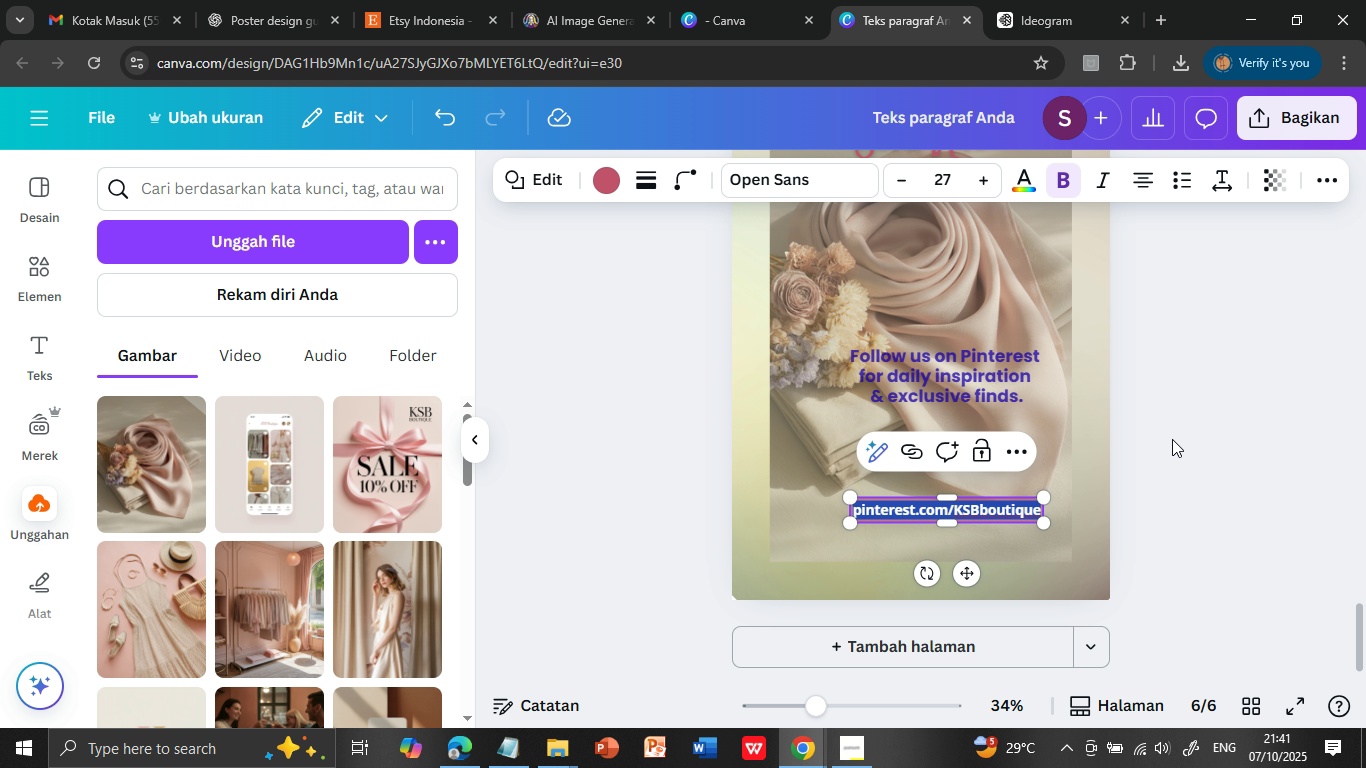 
left_click([1172, 439])
 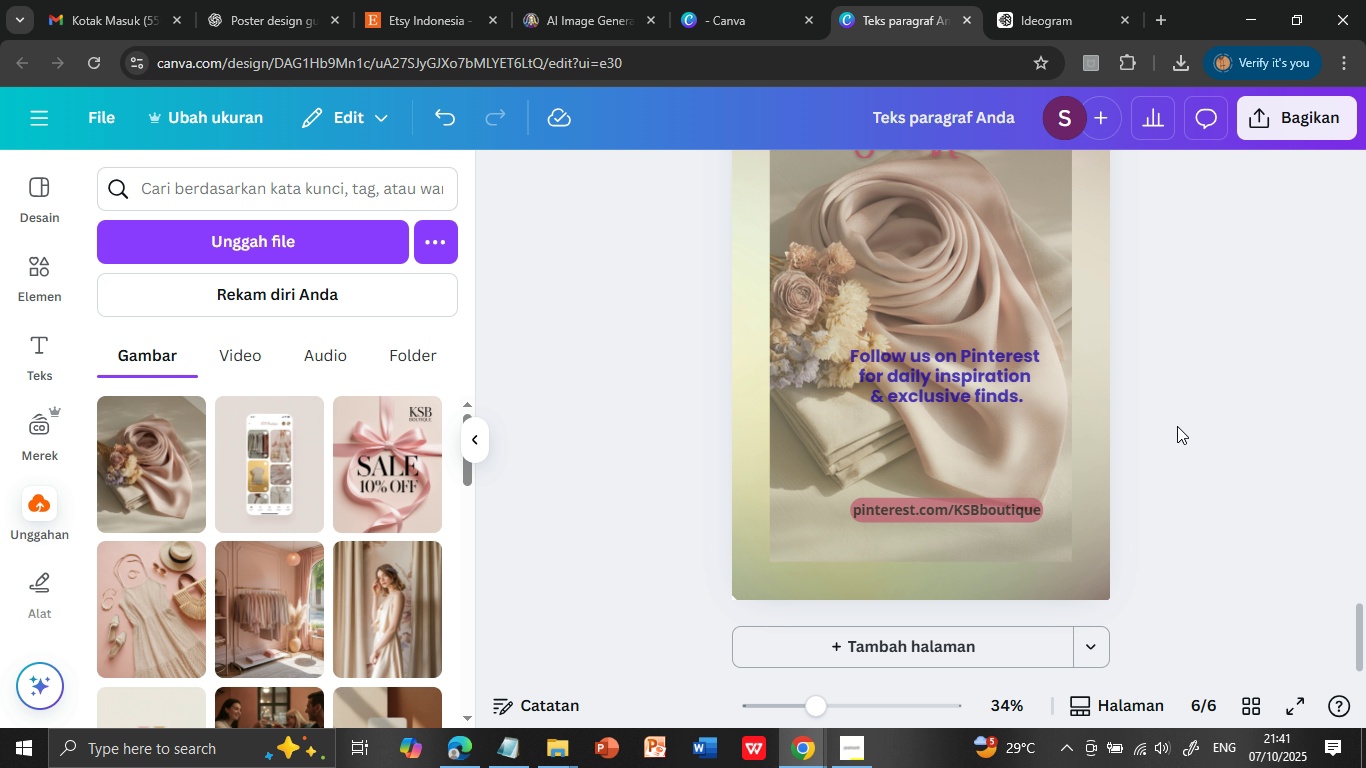 
scroll: coordinate [1184, 472], scroll_direction: down, amount: 2.0
 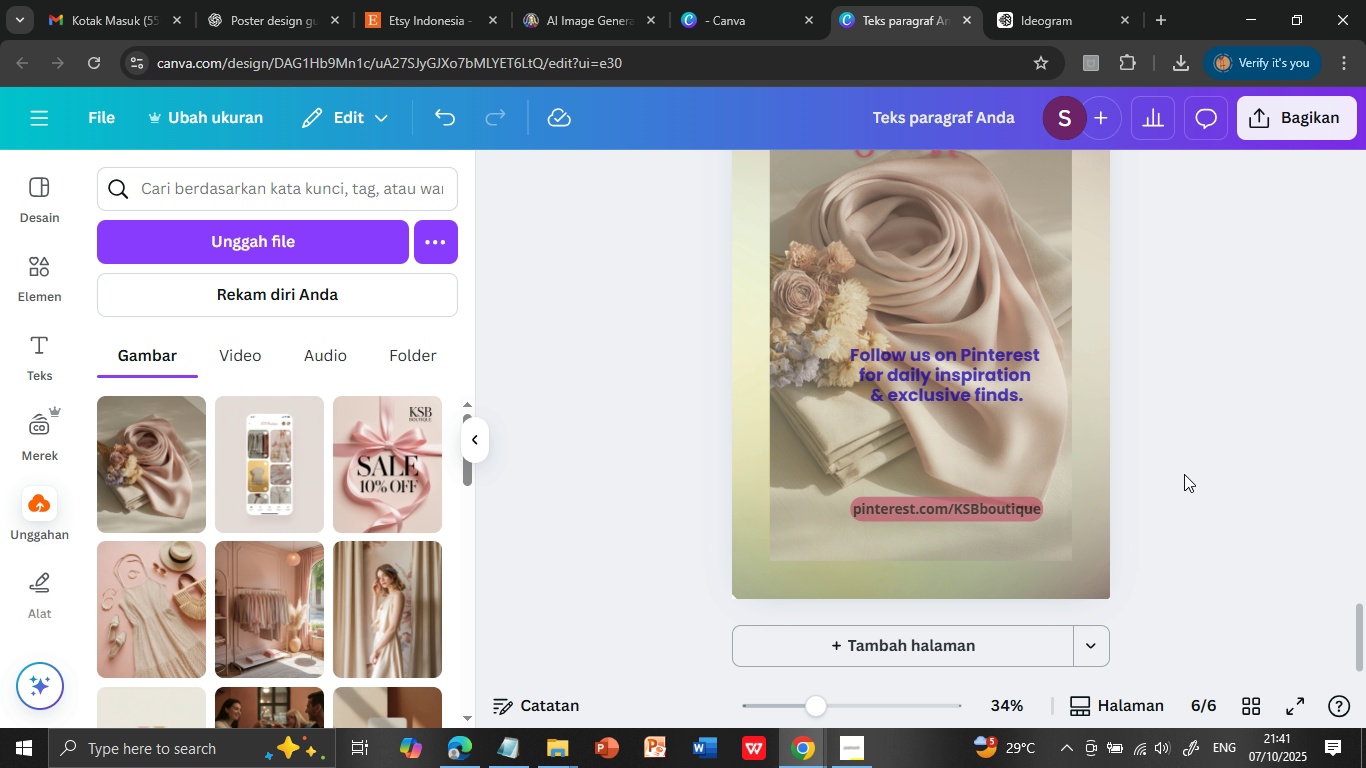 
scroll: coordinate [1184, 474], scroll_direction: up, amount: 3.0
 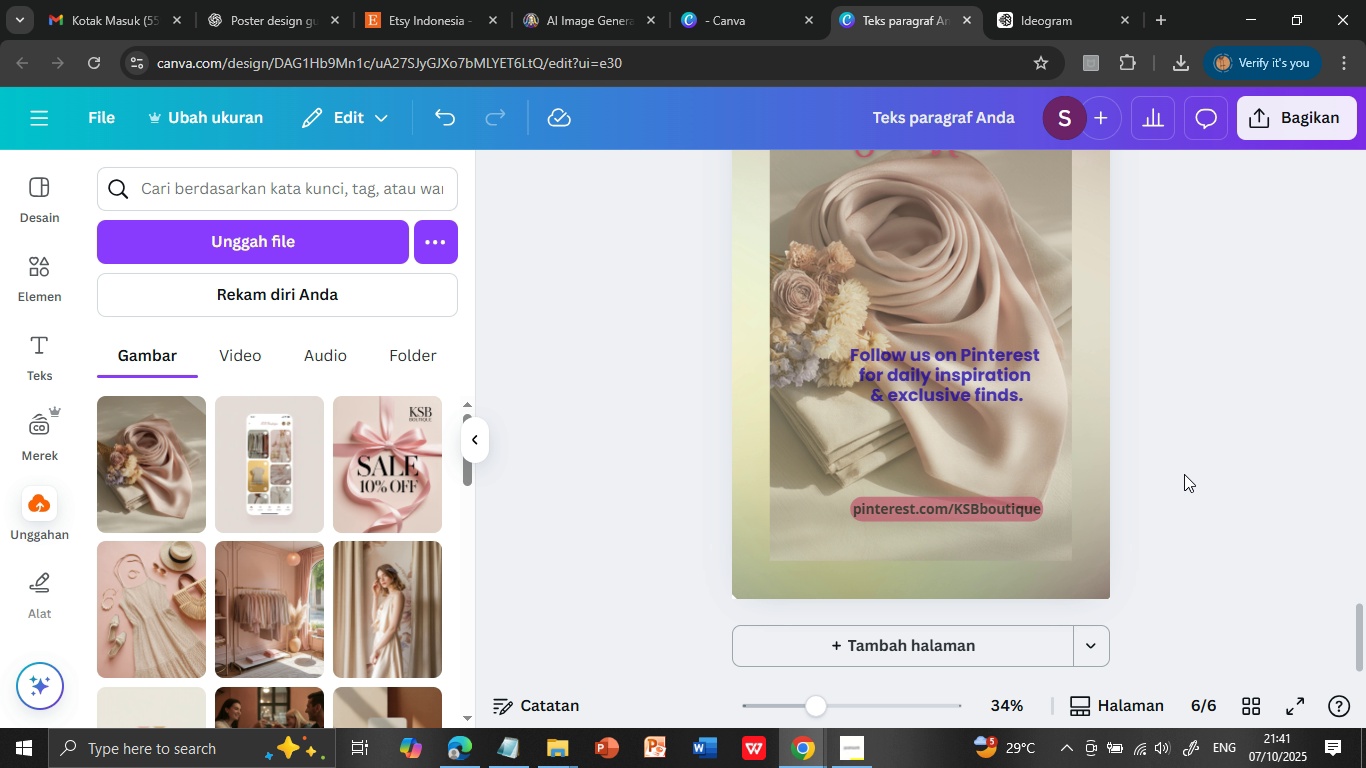 
scroll: coordinate [1184, 474], scroll_direction: down, amount: 8.0
 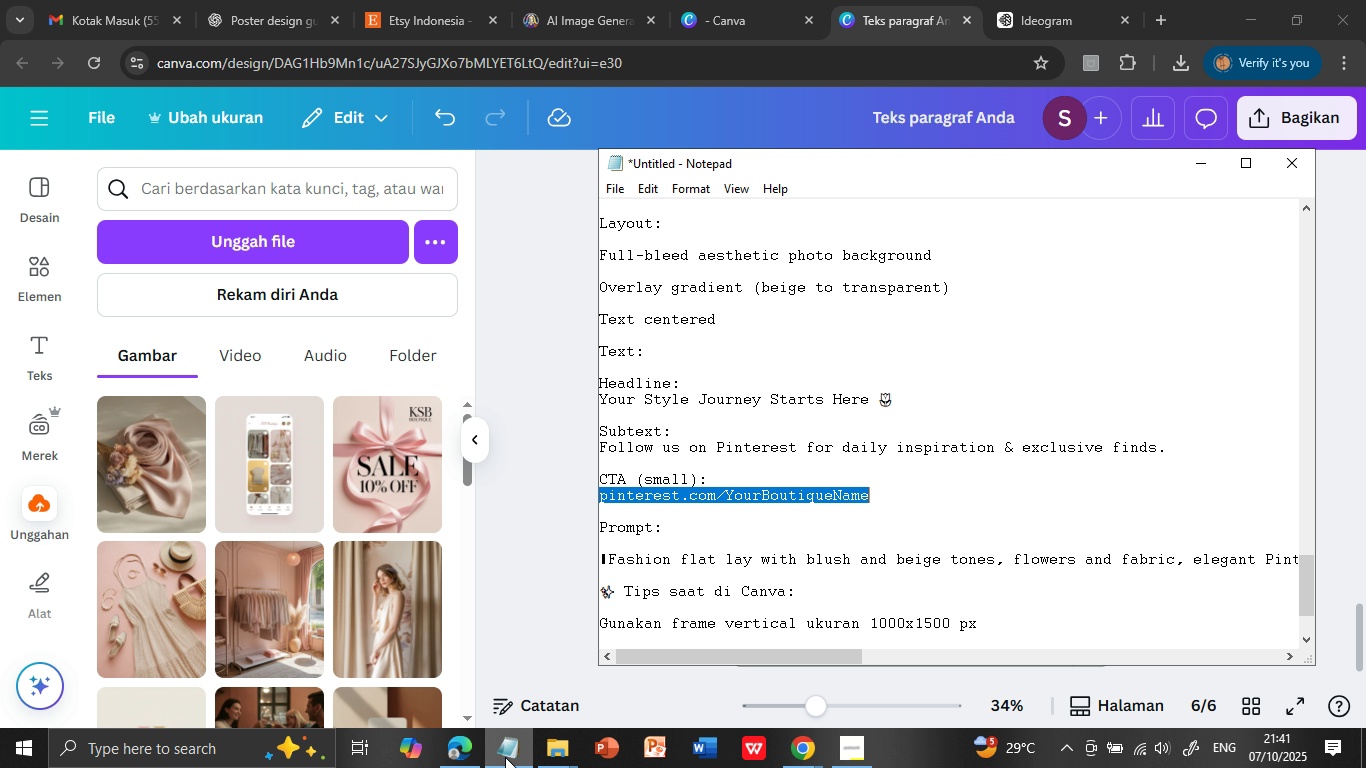 
left_click([505, 757])
 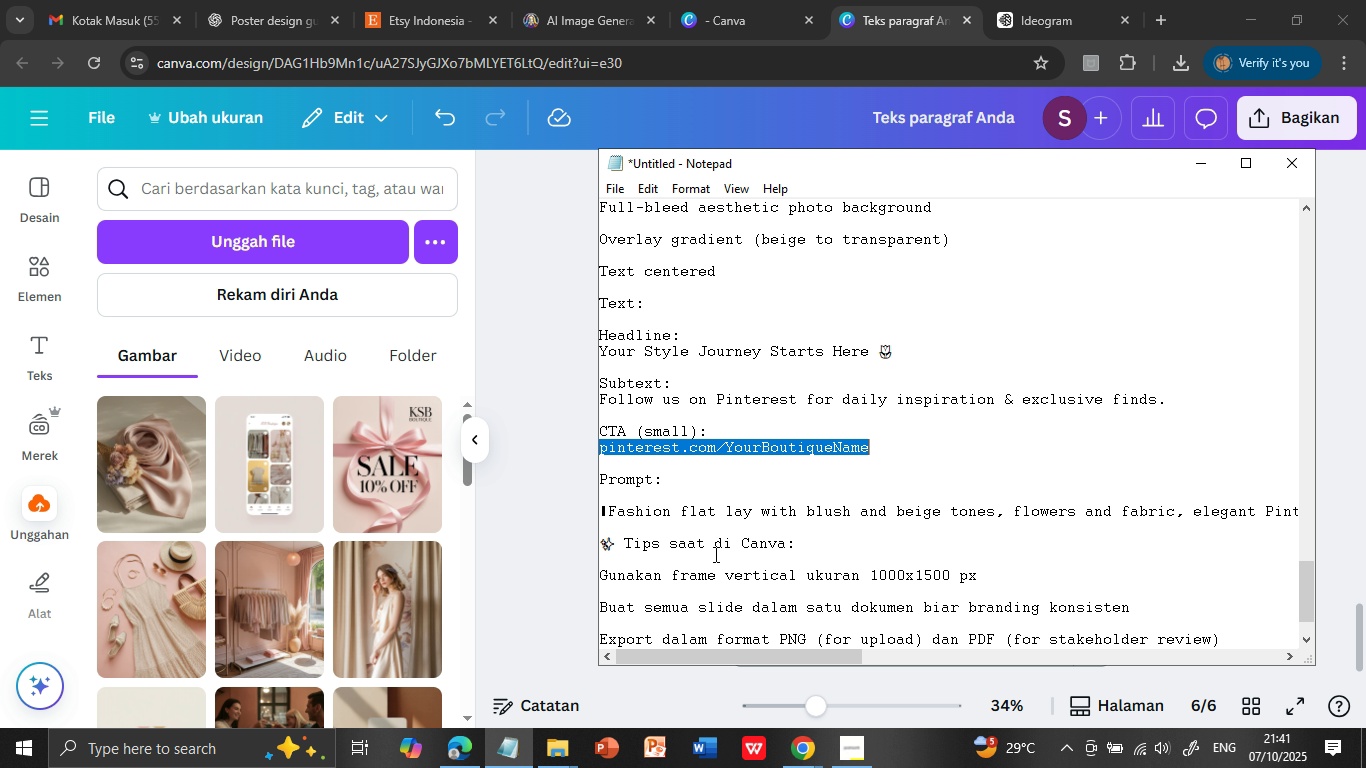 
scroll: coordinate [714, 554], scroll_direction: down, amount: 2.0
 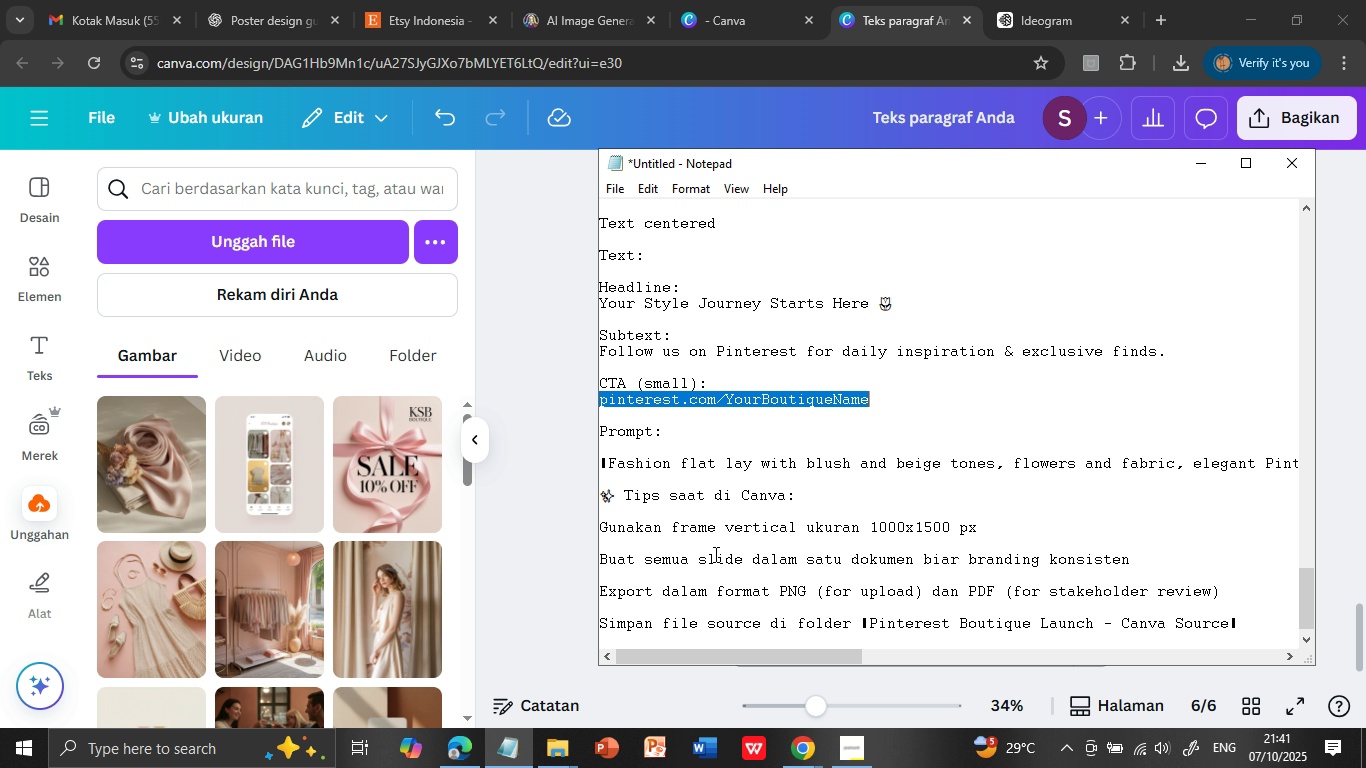 
scroll: coordinate [714, 554], scroll_direction: up, amount: 1.0
 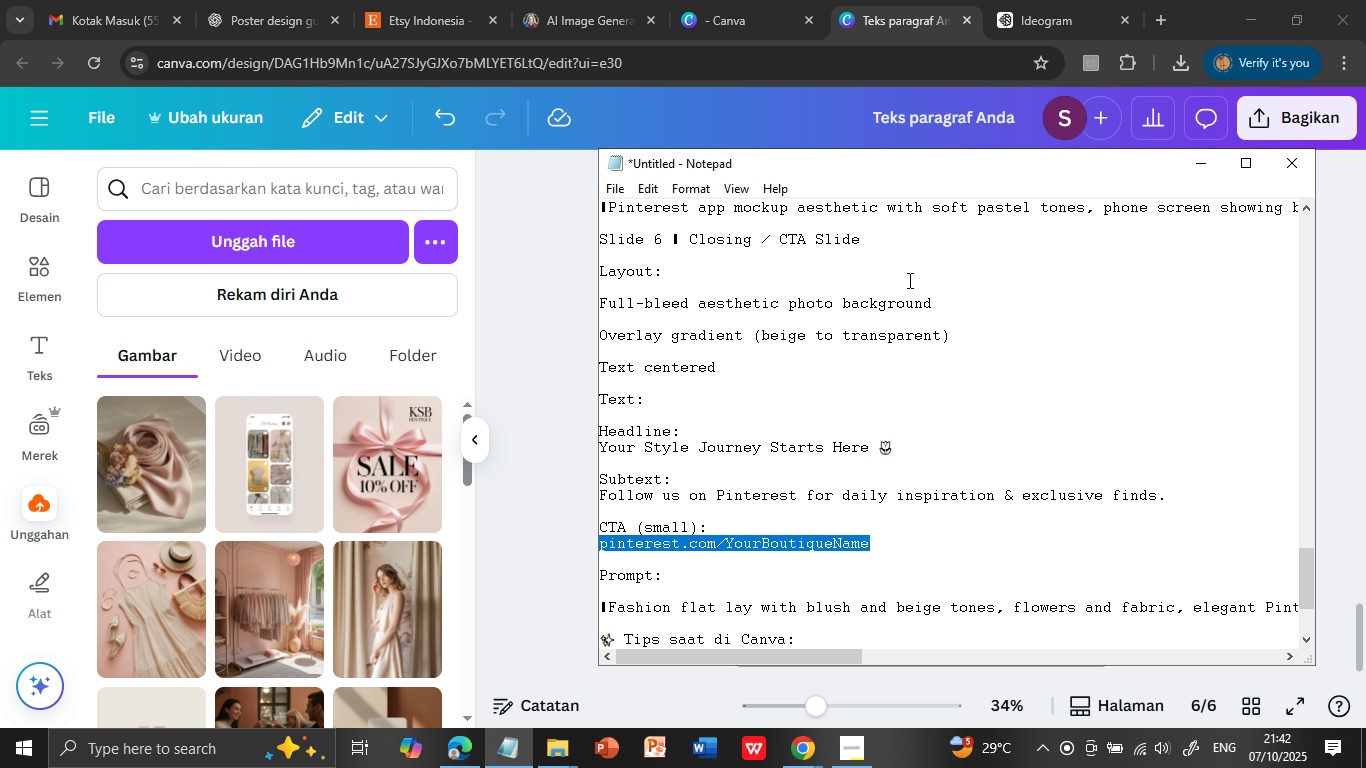 
scroll: coordinate [867, 494], scroll_direction: down, amount: 4.0
 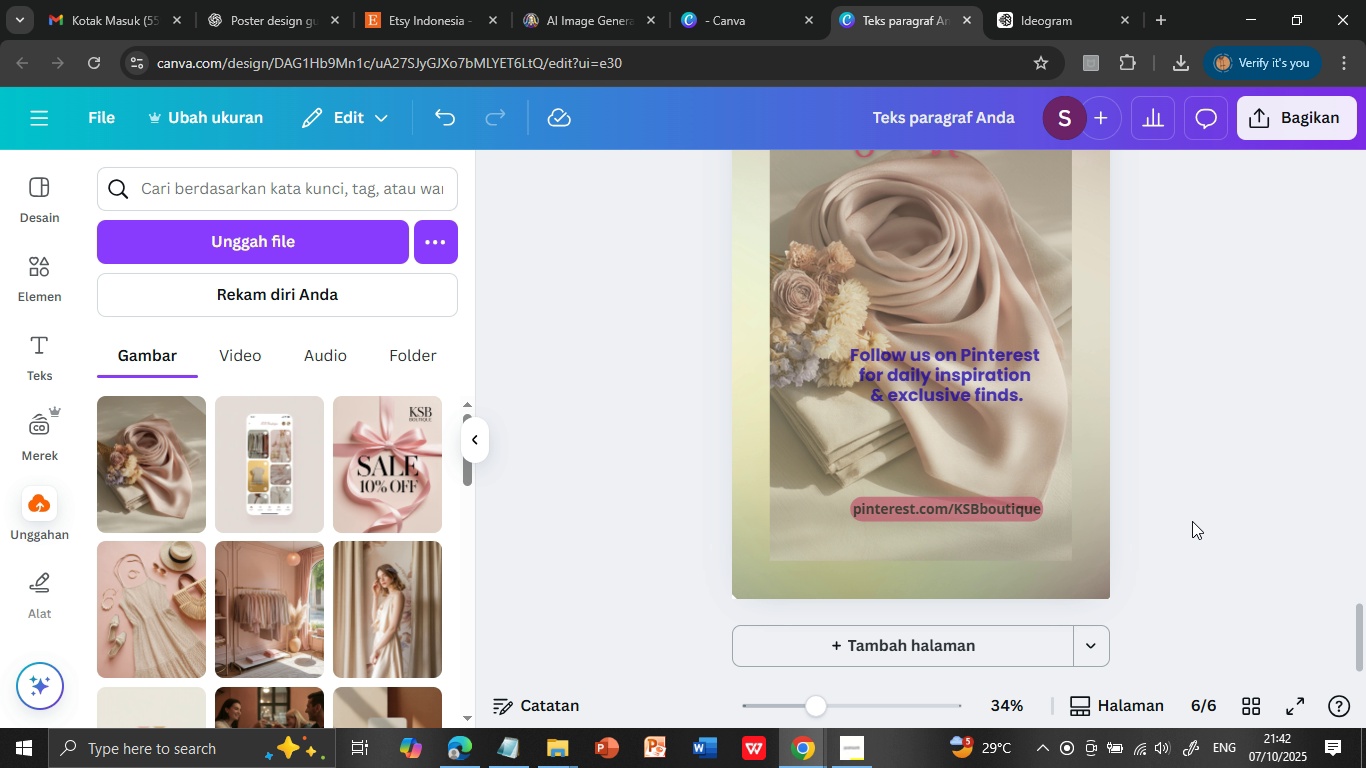 
left_click([902, 13])
 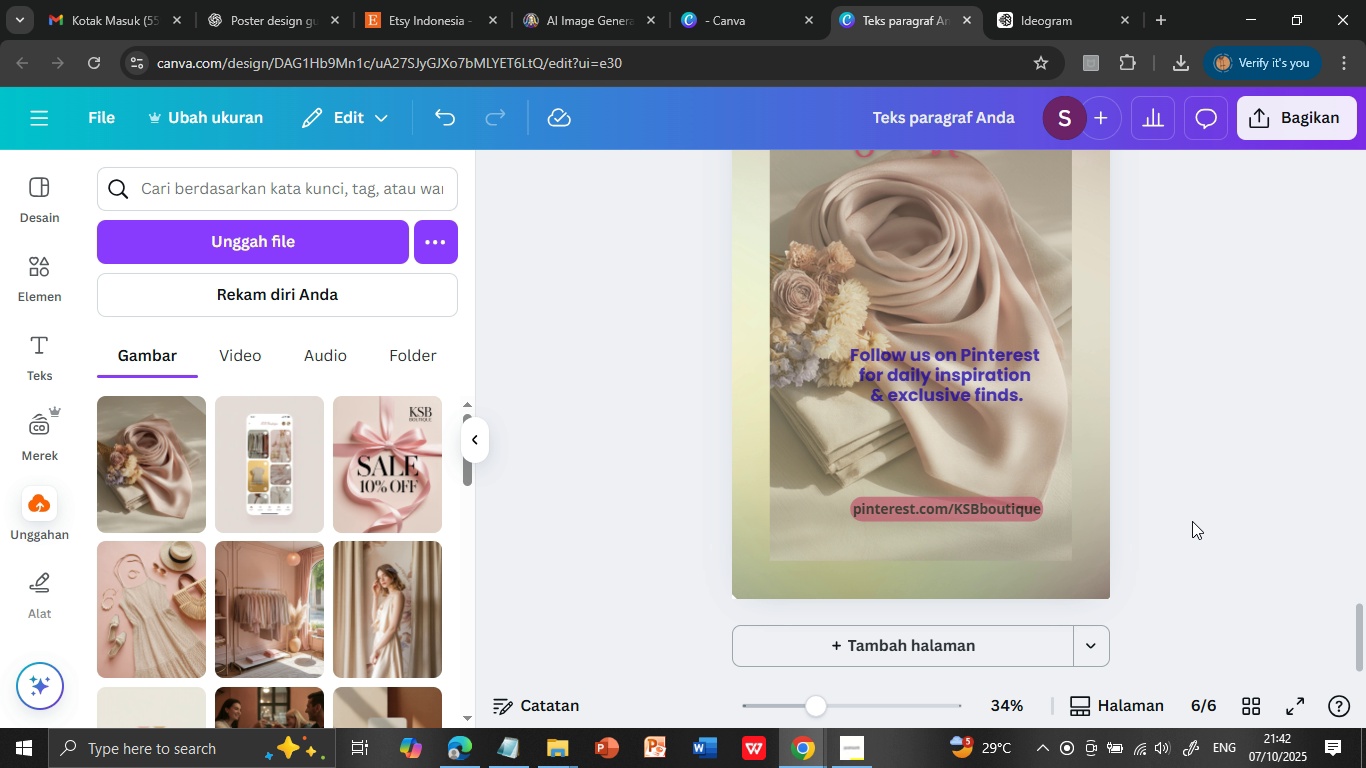 
scroll: coordinate [1234, 457], scroll_direction: up, amount: 5.0
 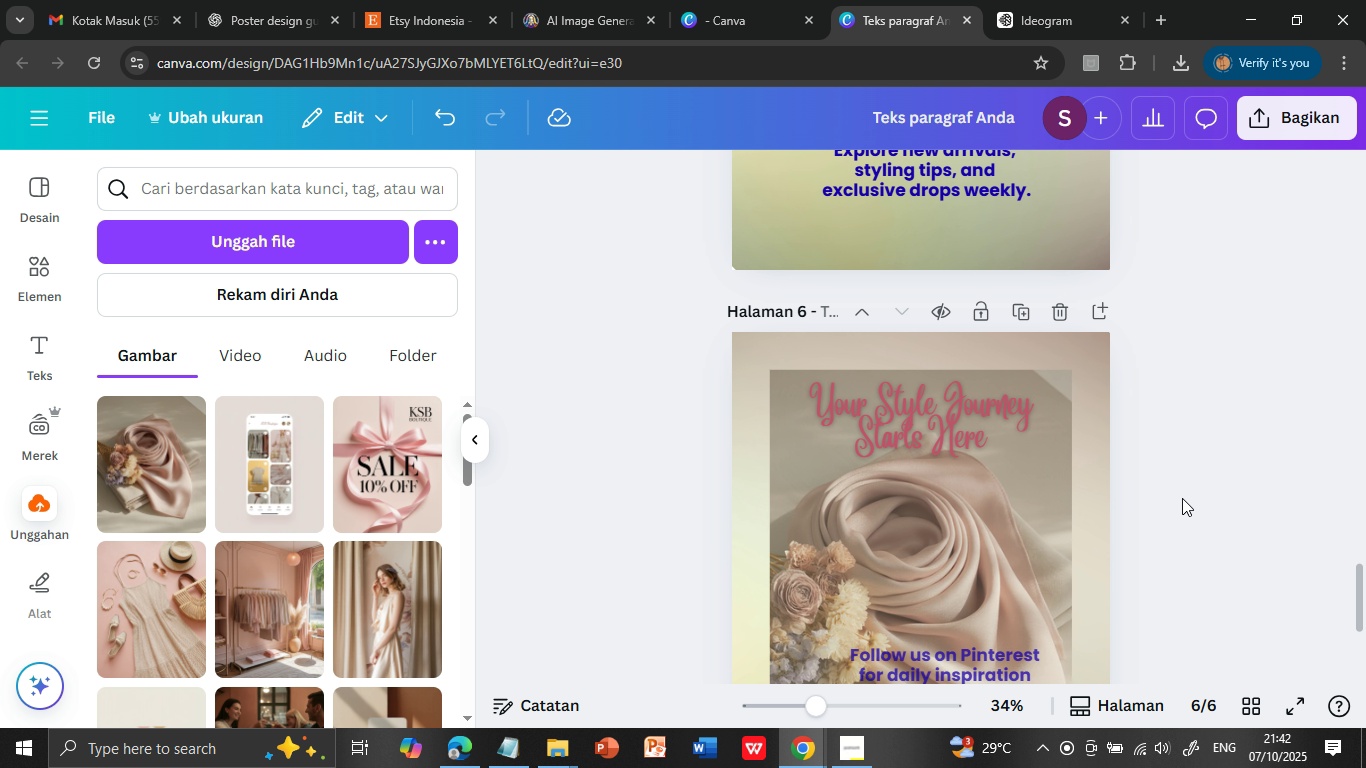 
scroll: coordinate [1181, 501], scroll_direction: down, amount: 2.0